 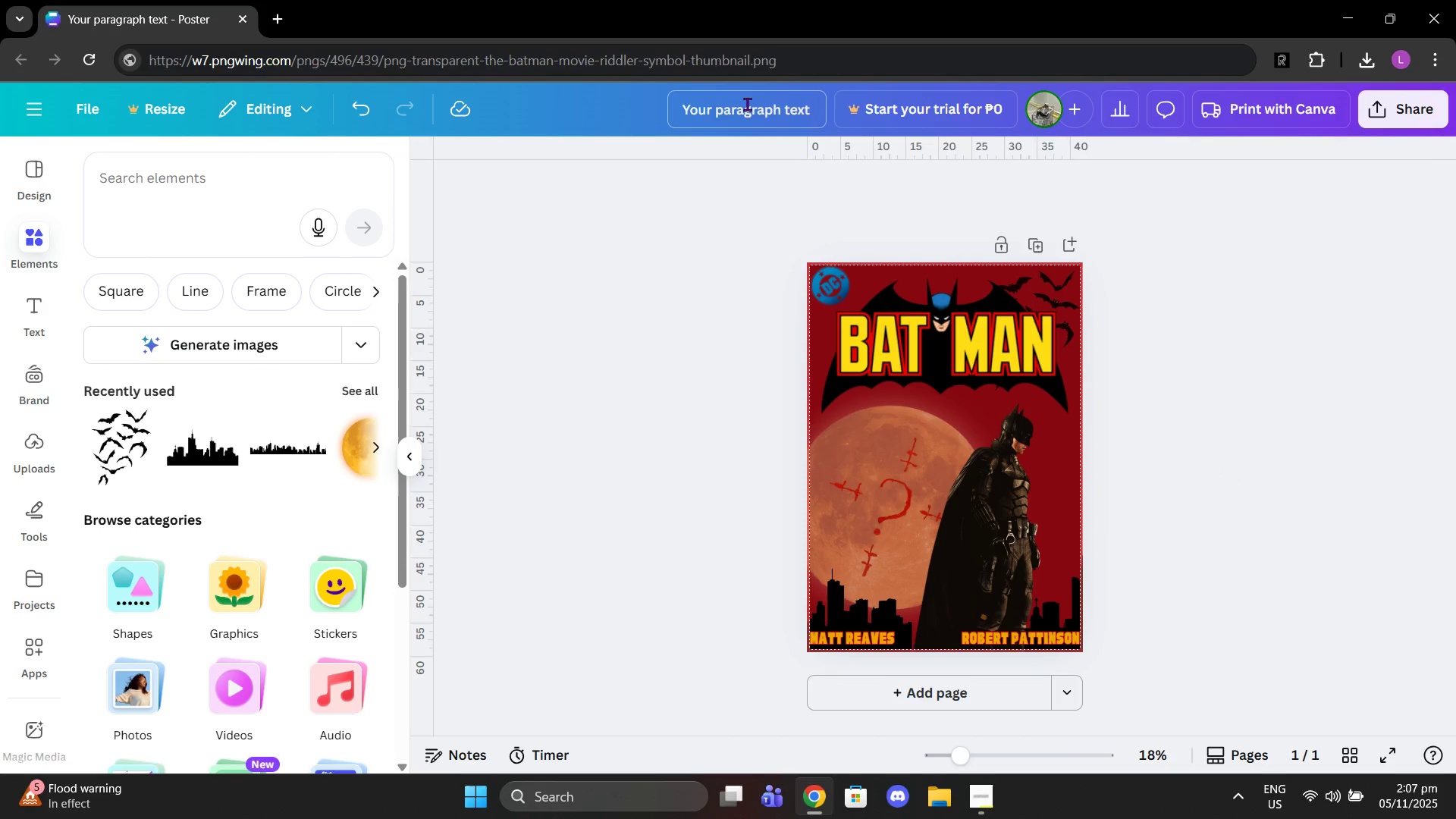 
left_click([747, 104])
 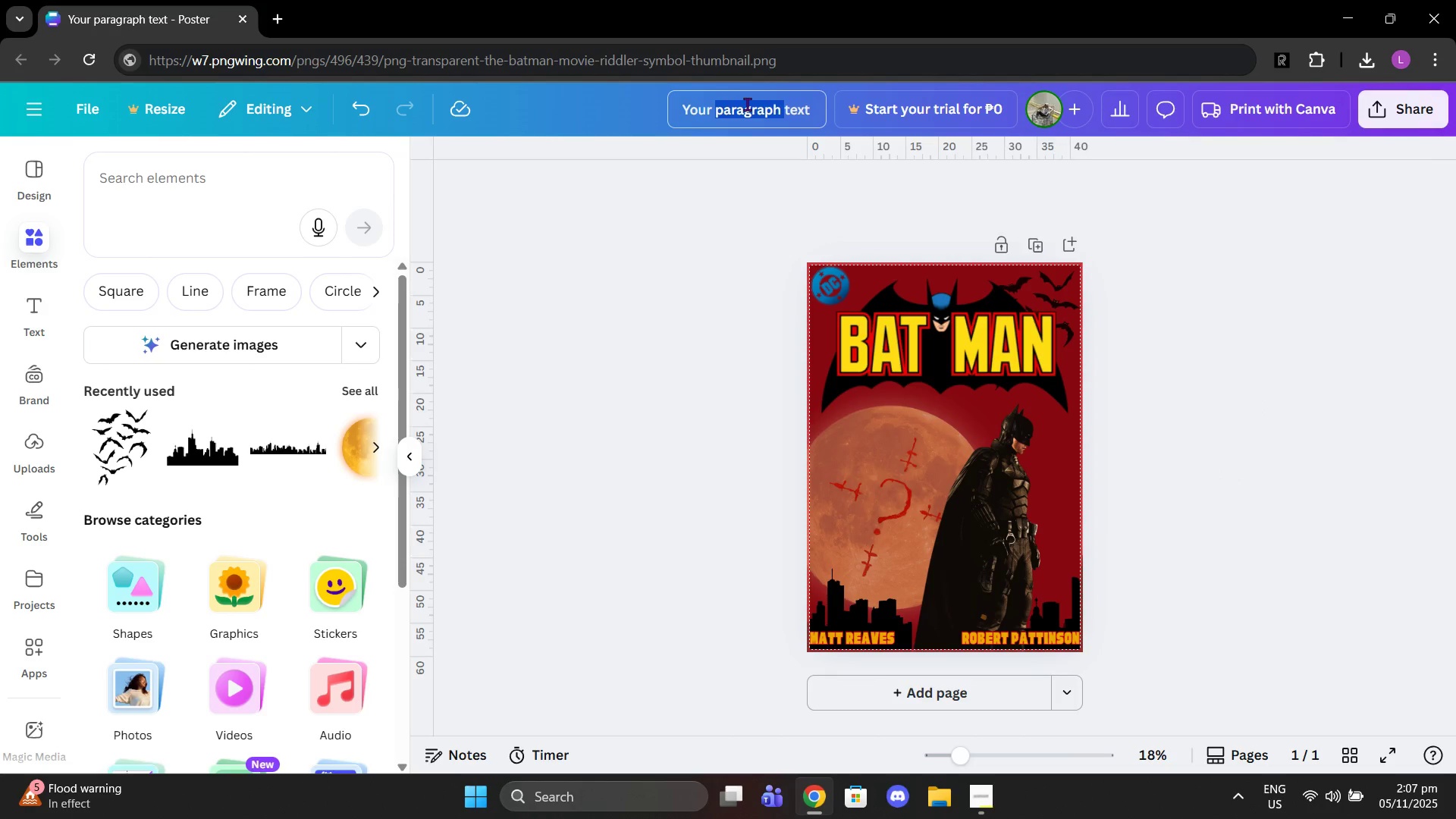 
double_click([747, 104])
 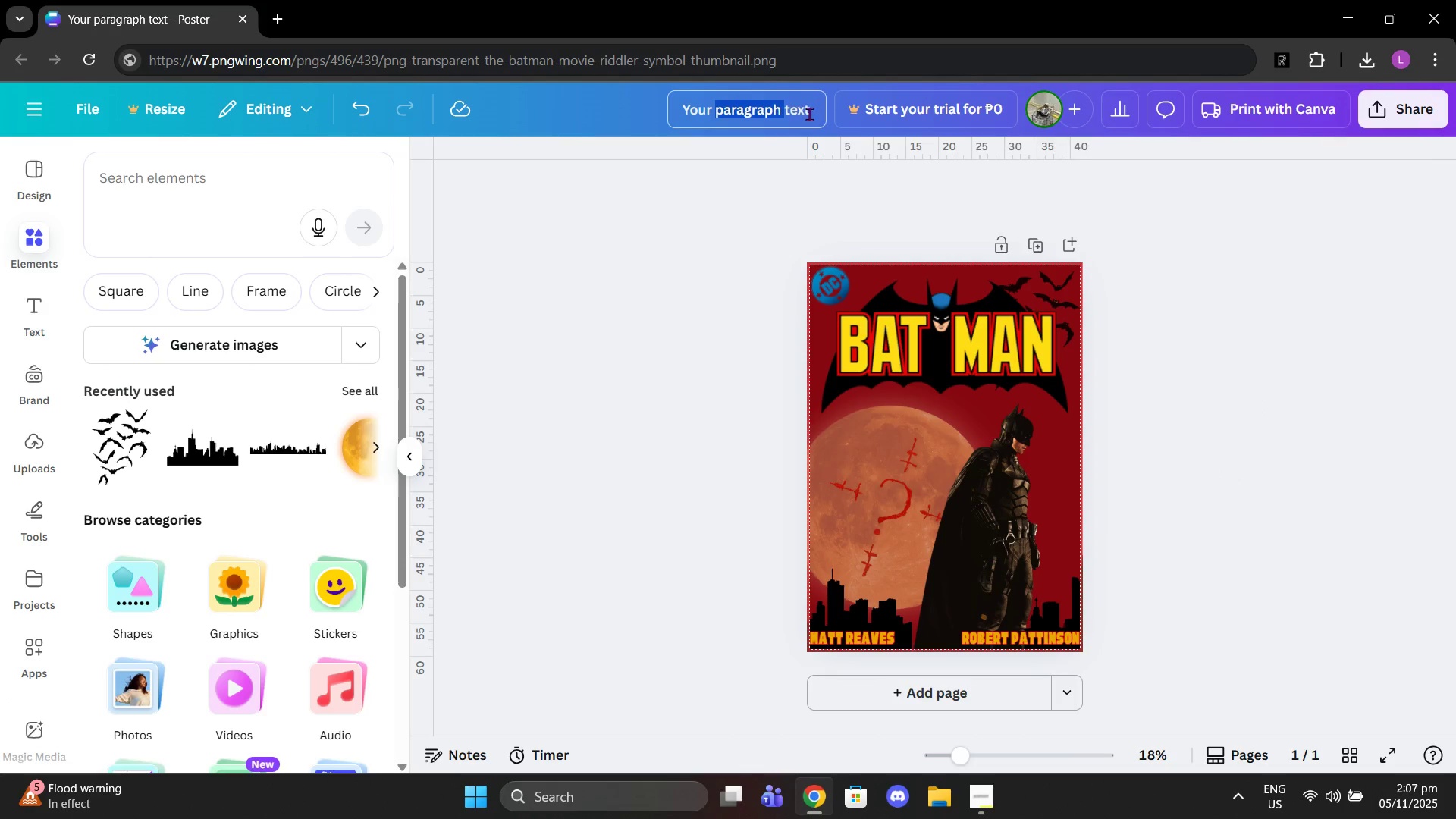 
left_click_drag(start_coordinate=[810, 114], to_coordinate=[684, 111])
 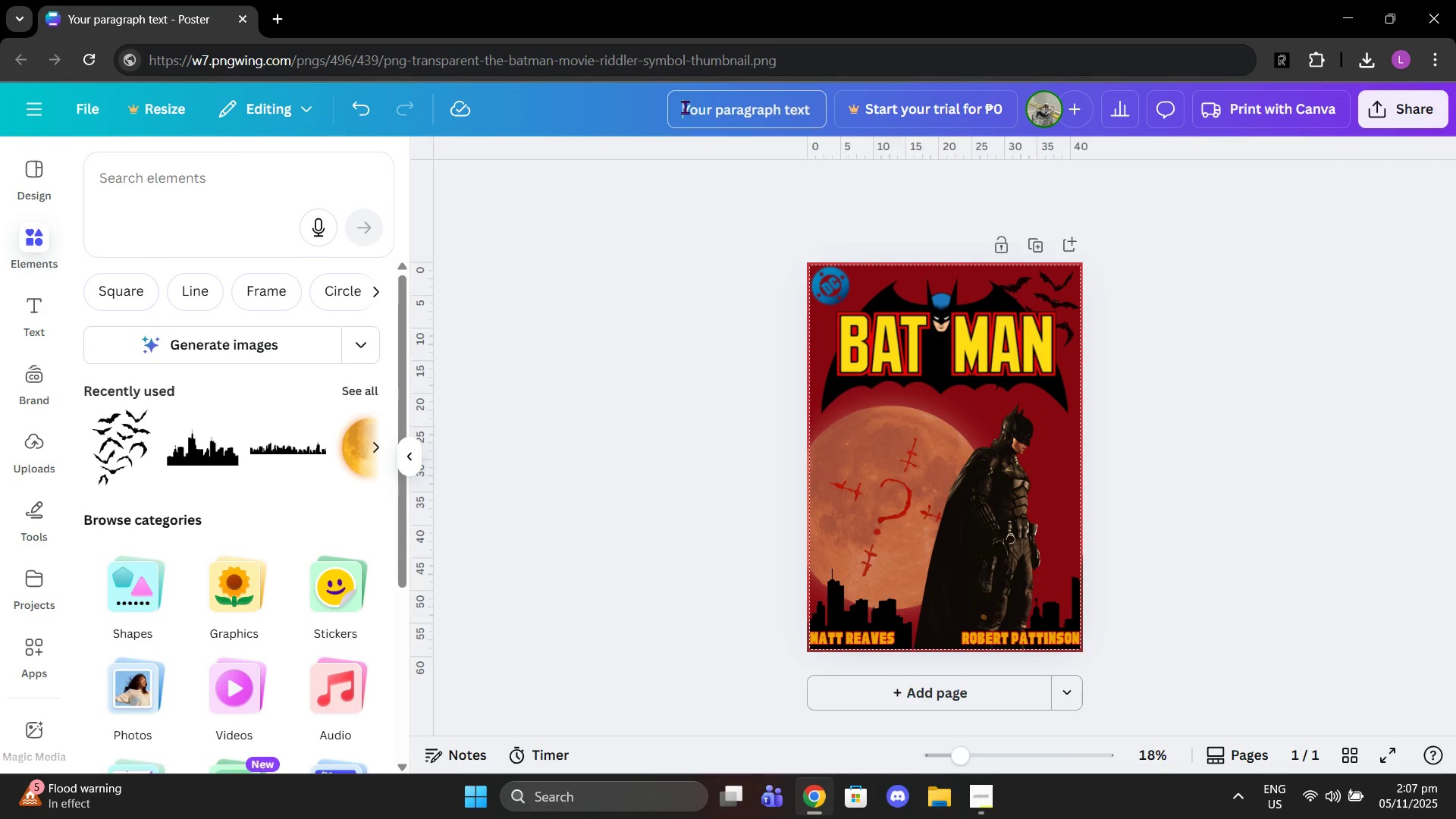 
 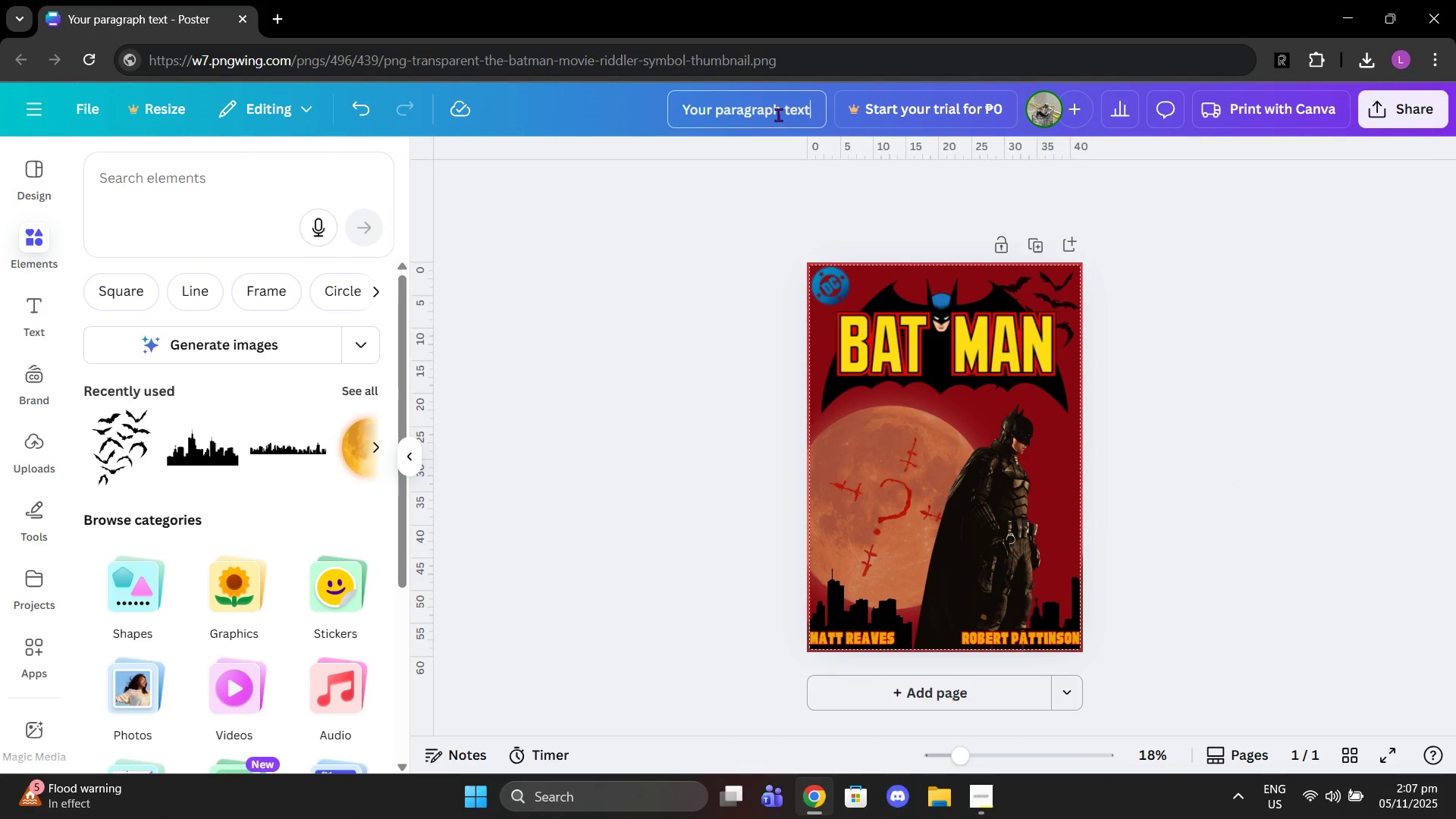 
left_click([683, 107])
 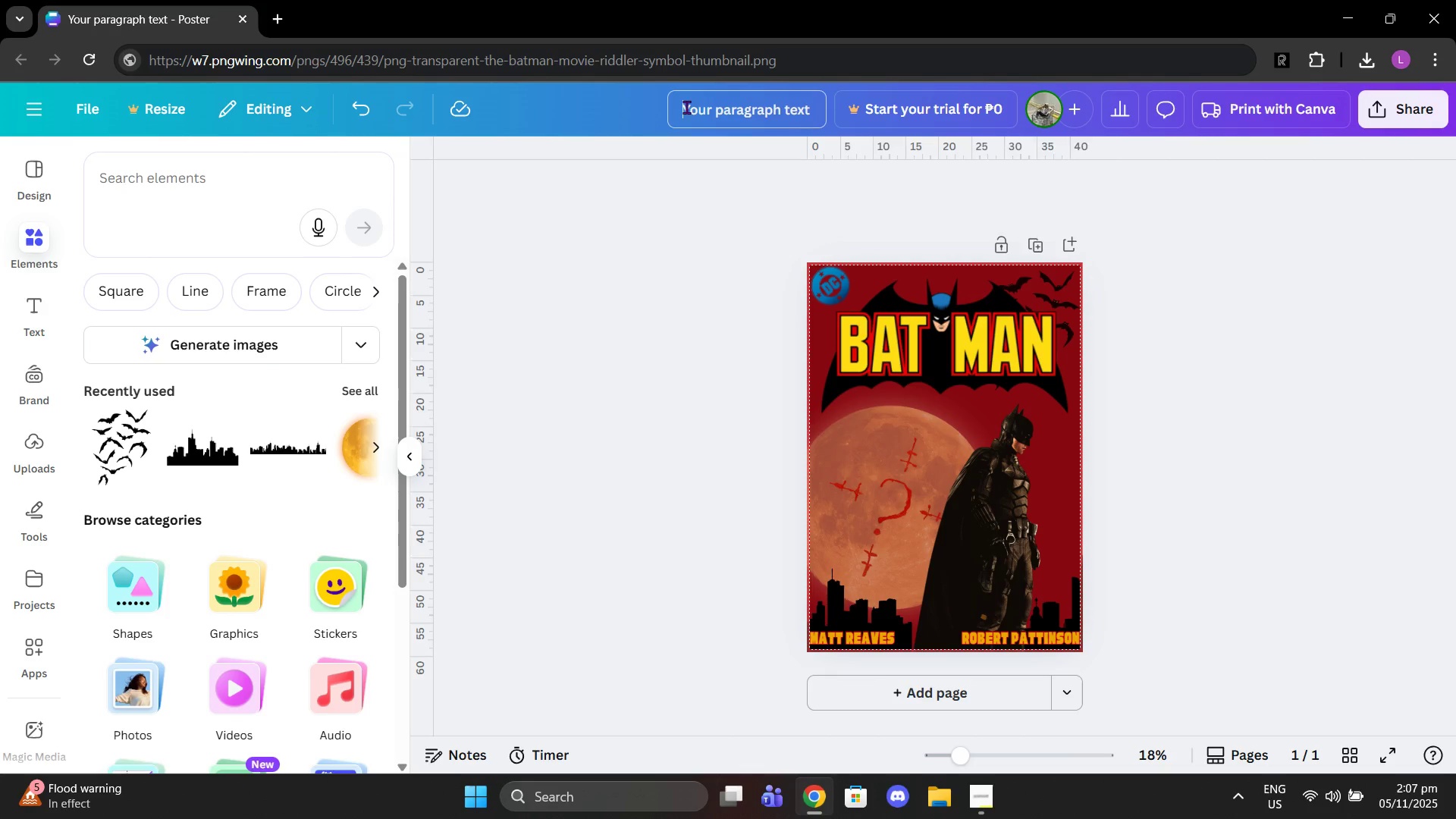 
left_click_drag(start_coordinate=[686, 107], to_coordinate=[814, 109])
 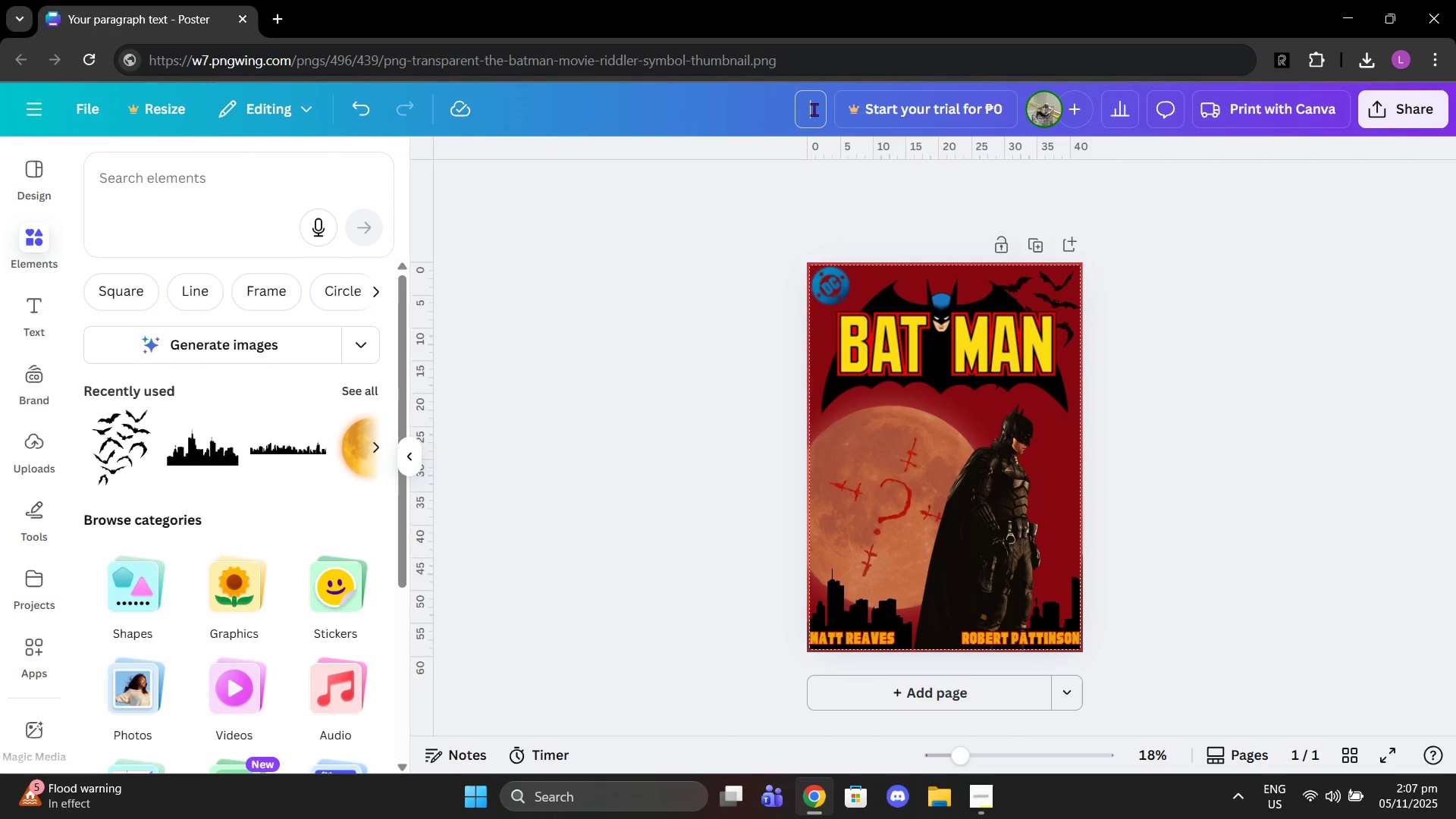 
key(Backspace)
type(The bat)
key(Backspace)
key(Backspace)
key(Backspace)
type(Batman)
 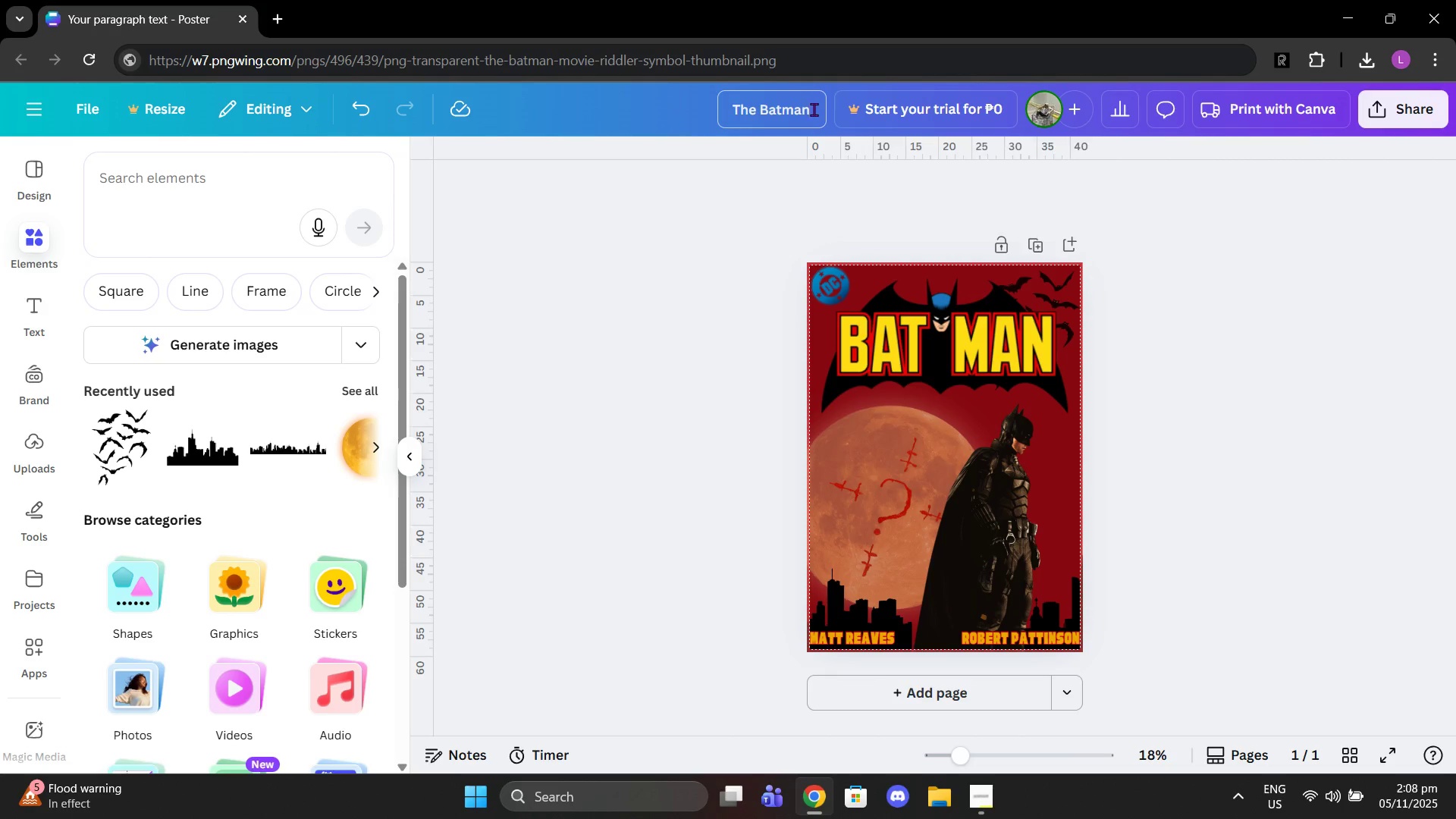 
left_click([1363, 103])
 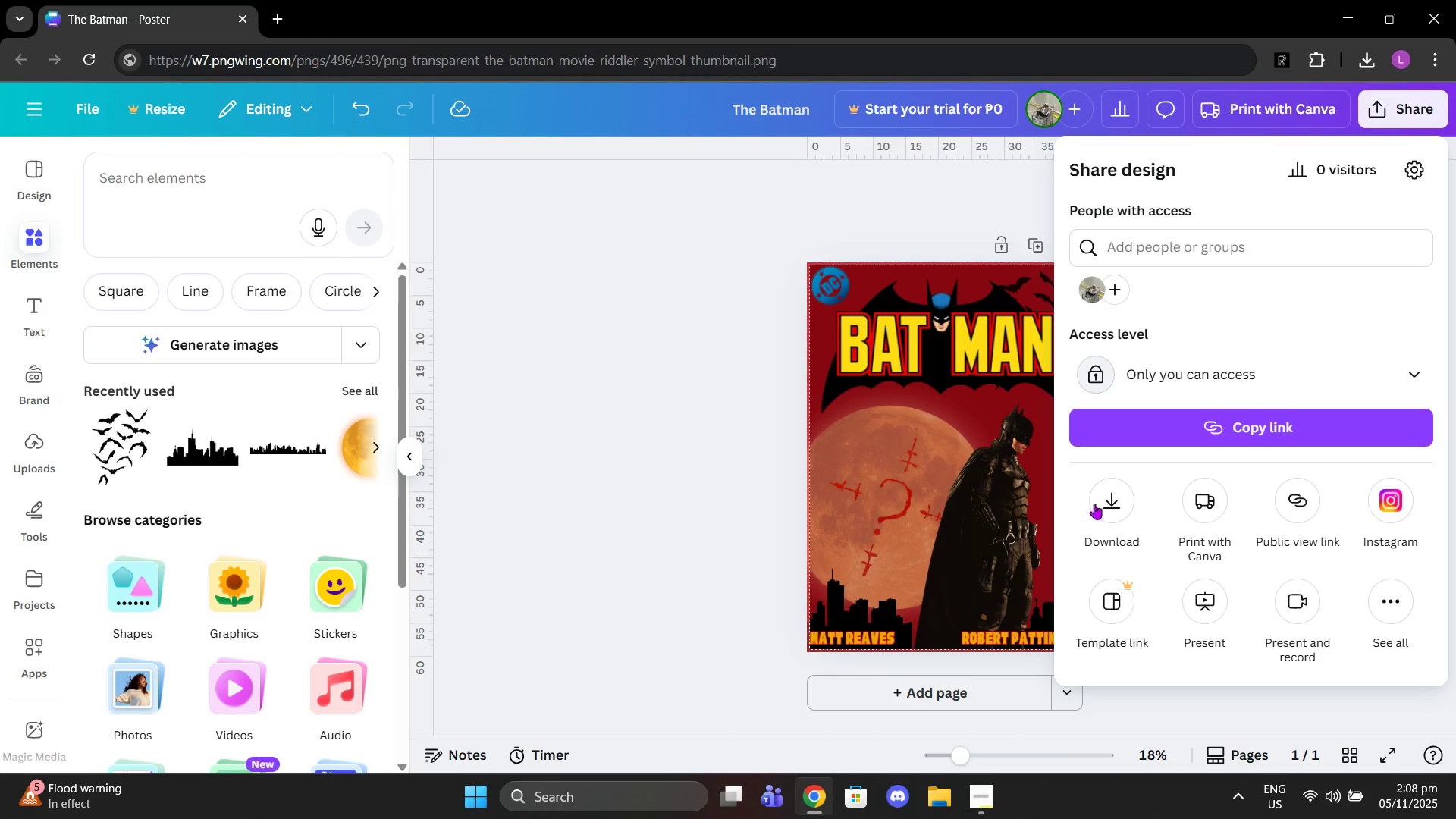 
left_click([1112, 505])
 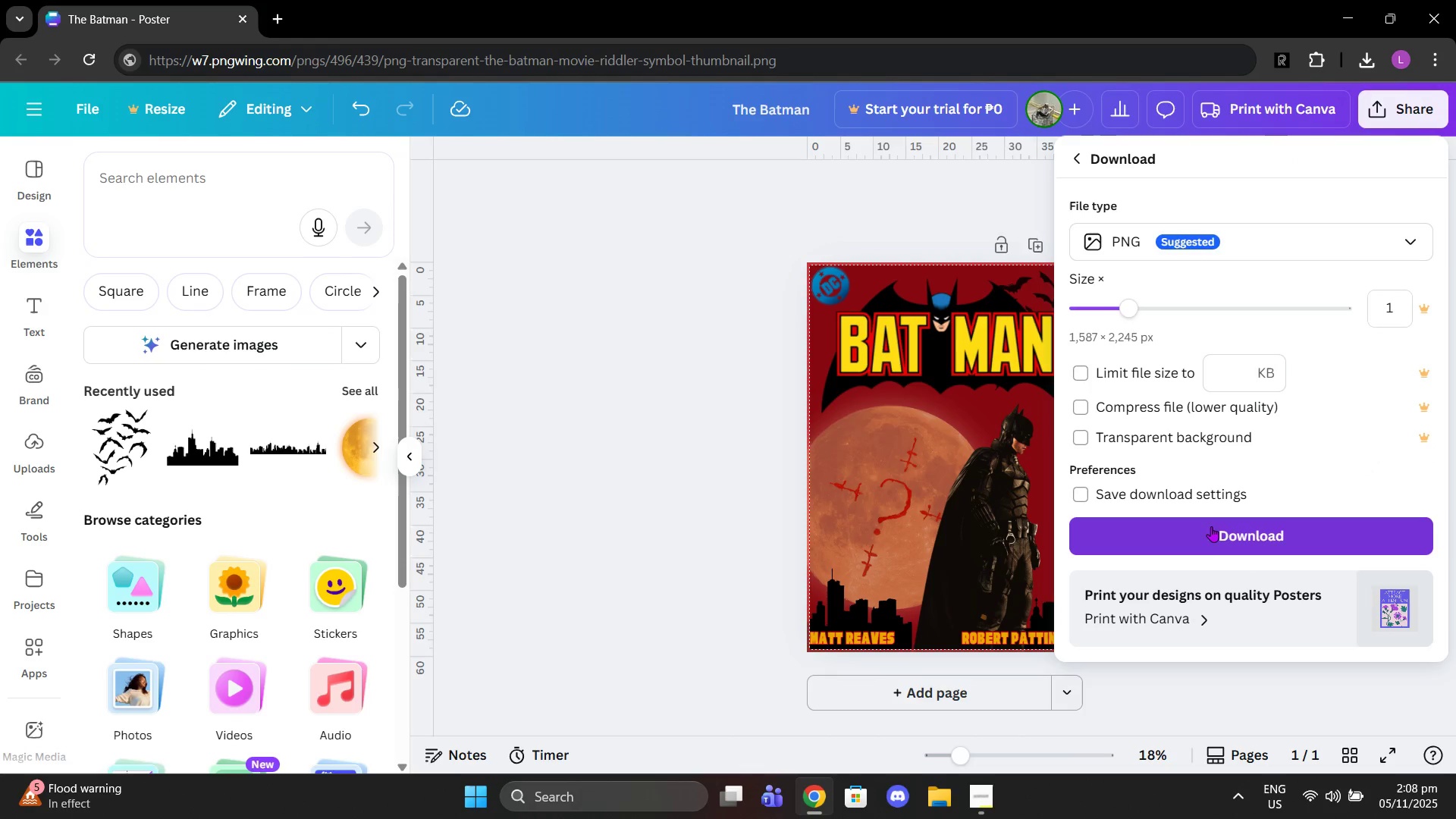 
left_click([1214, 538])